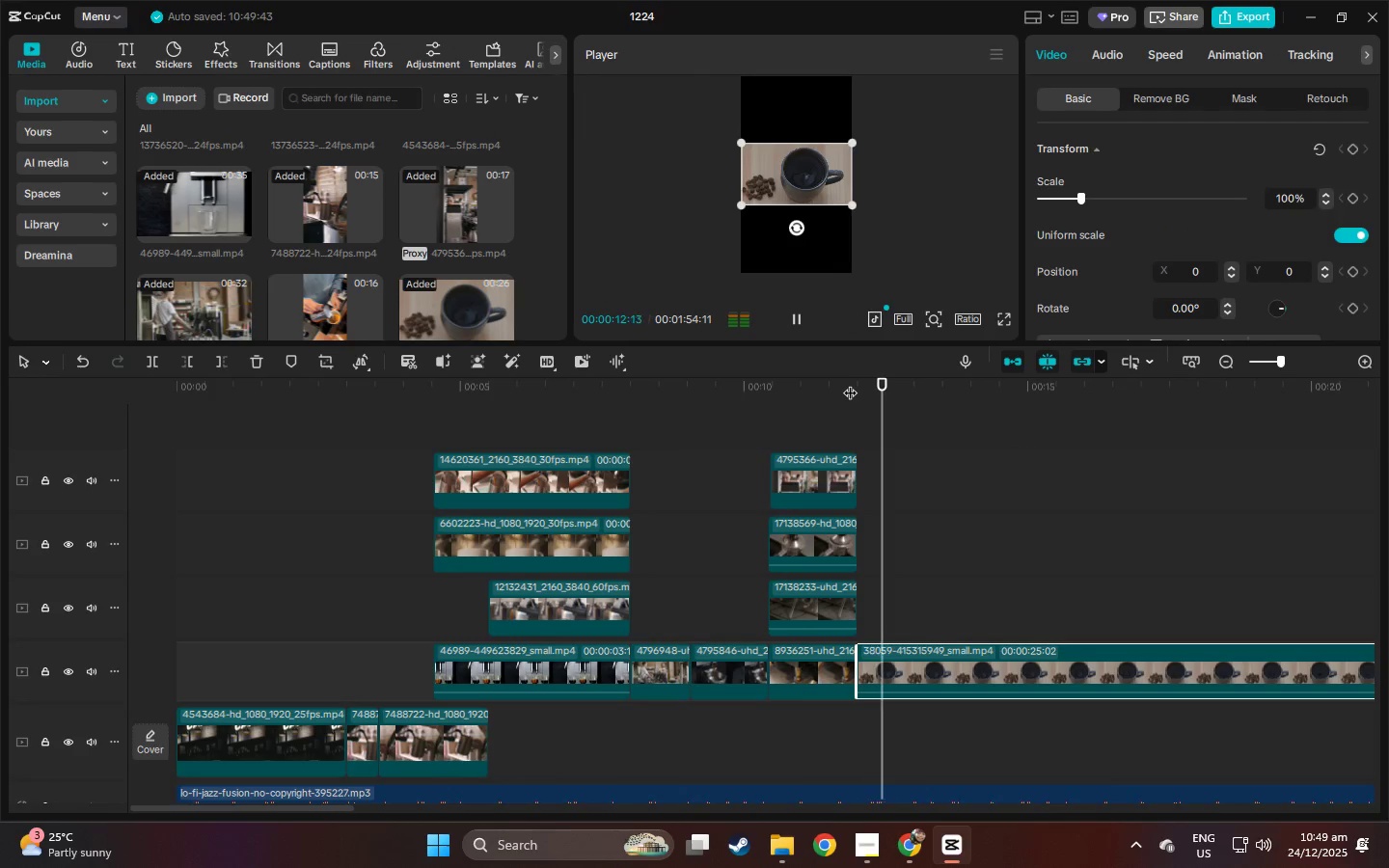 
key(Space)
 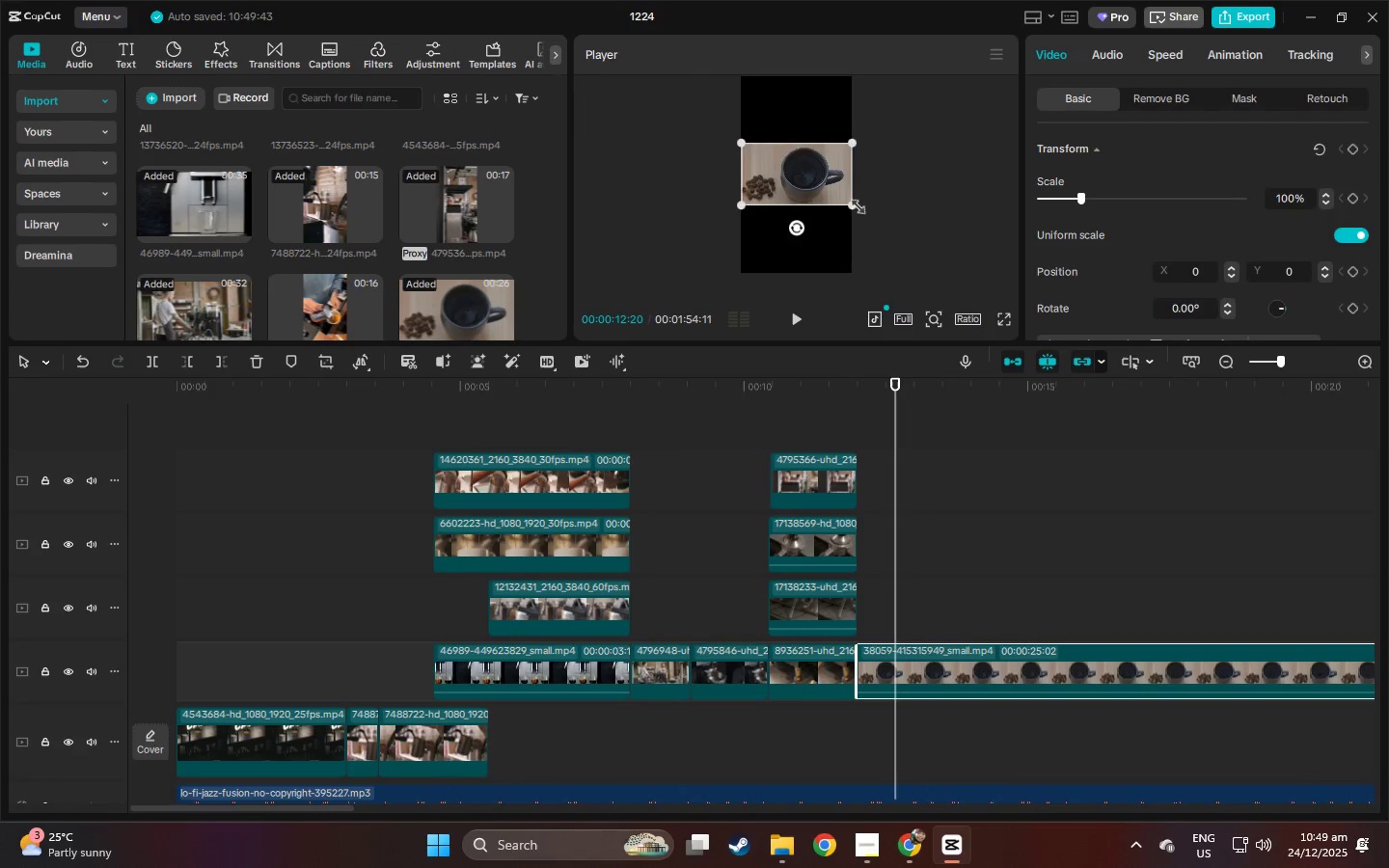 
left_click_drag(start_coordinate=[854, 203], to_coordinate=[975, 325])
 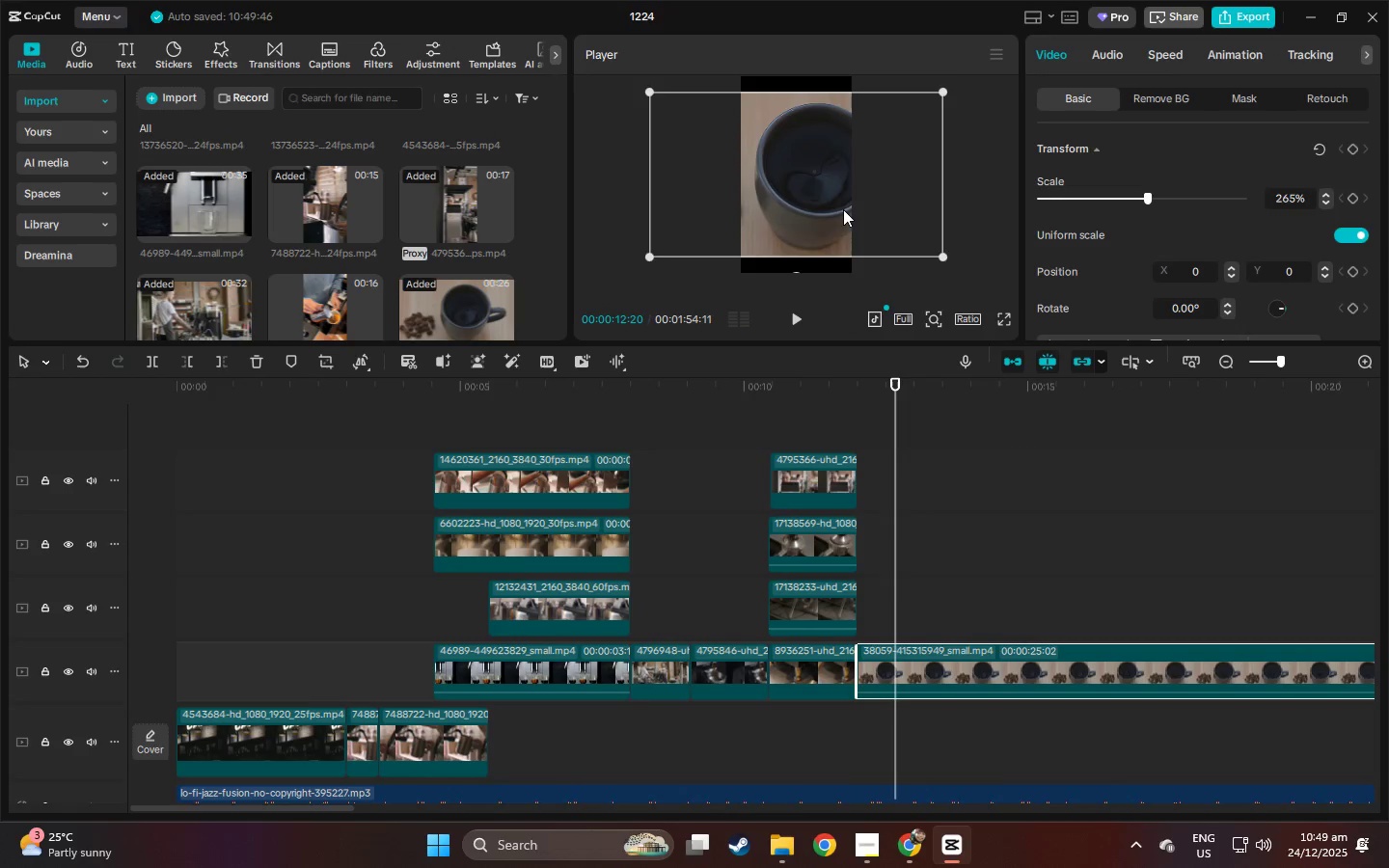 
left_click_drag(start_coordinate=[843, 209], to_coordinate=[881, 212])
 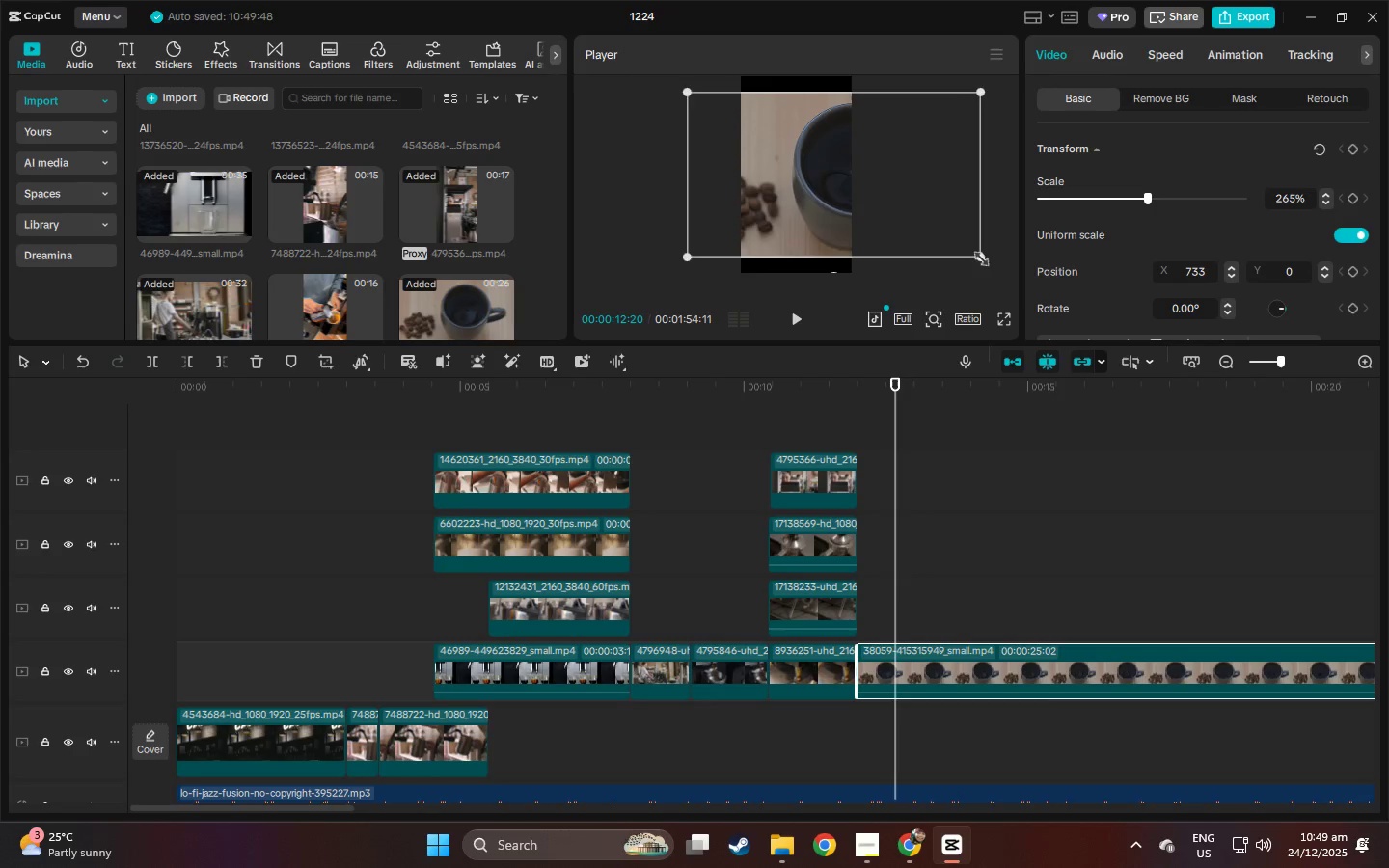 
left_click_drag(start_coordinate=[977, 255], to_coordinate=[1012, 283])
 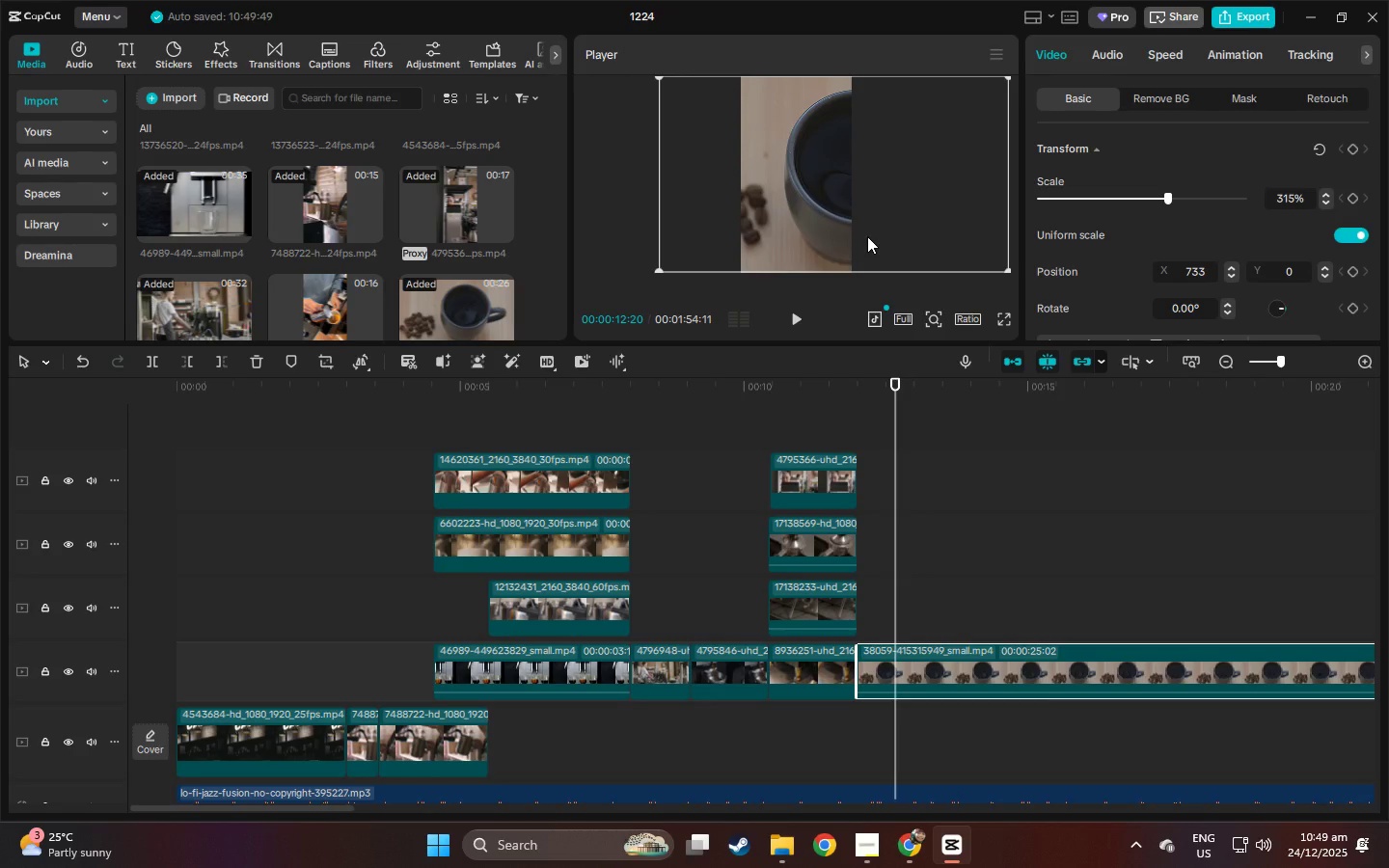 
wait(5.59)
 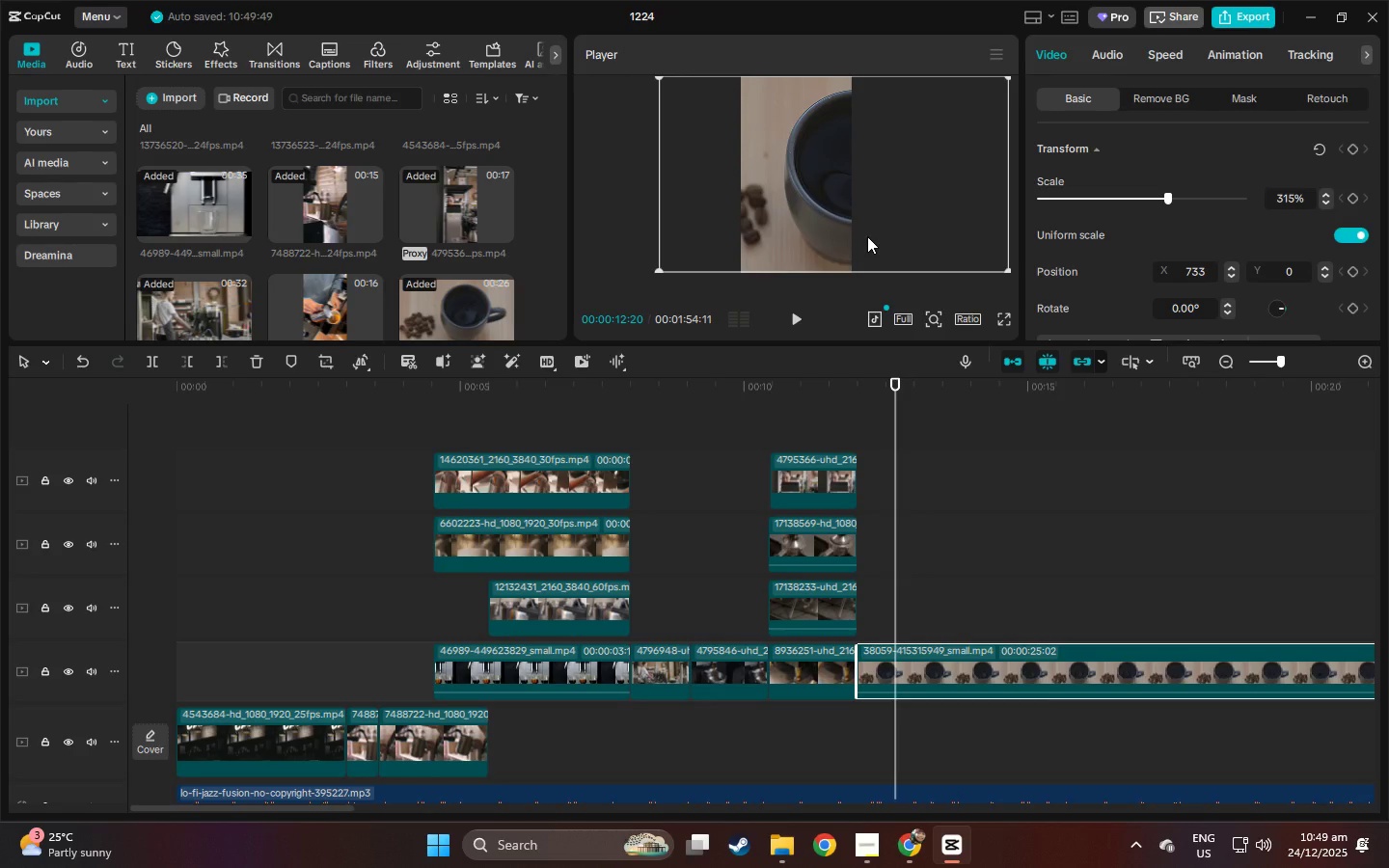 
key(Space)
 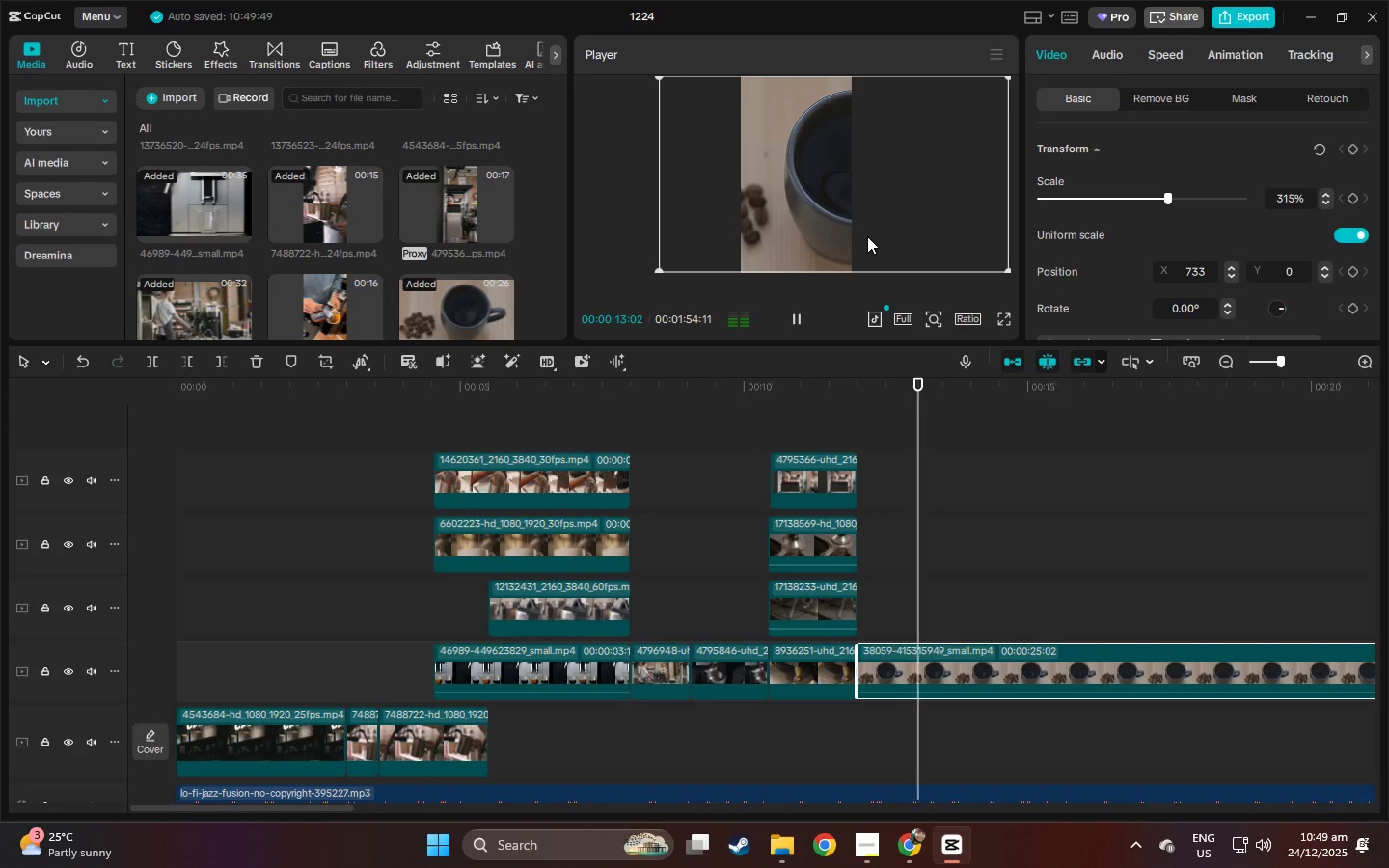 
key(Space)
 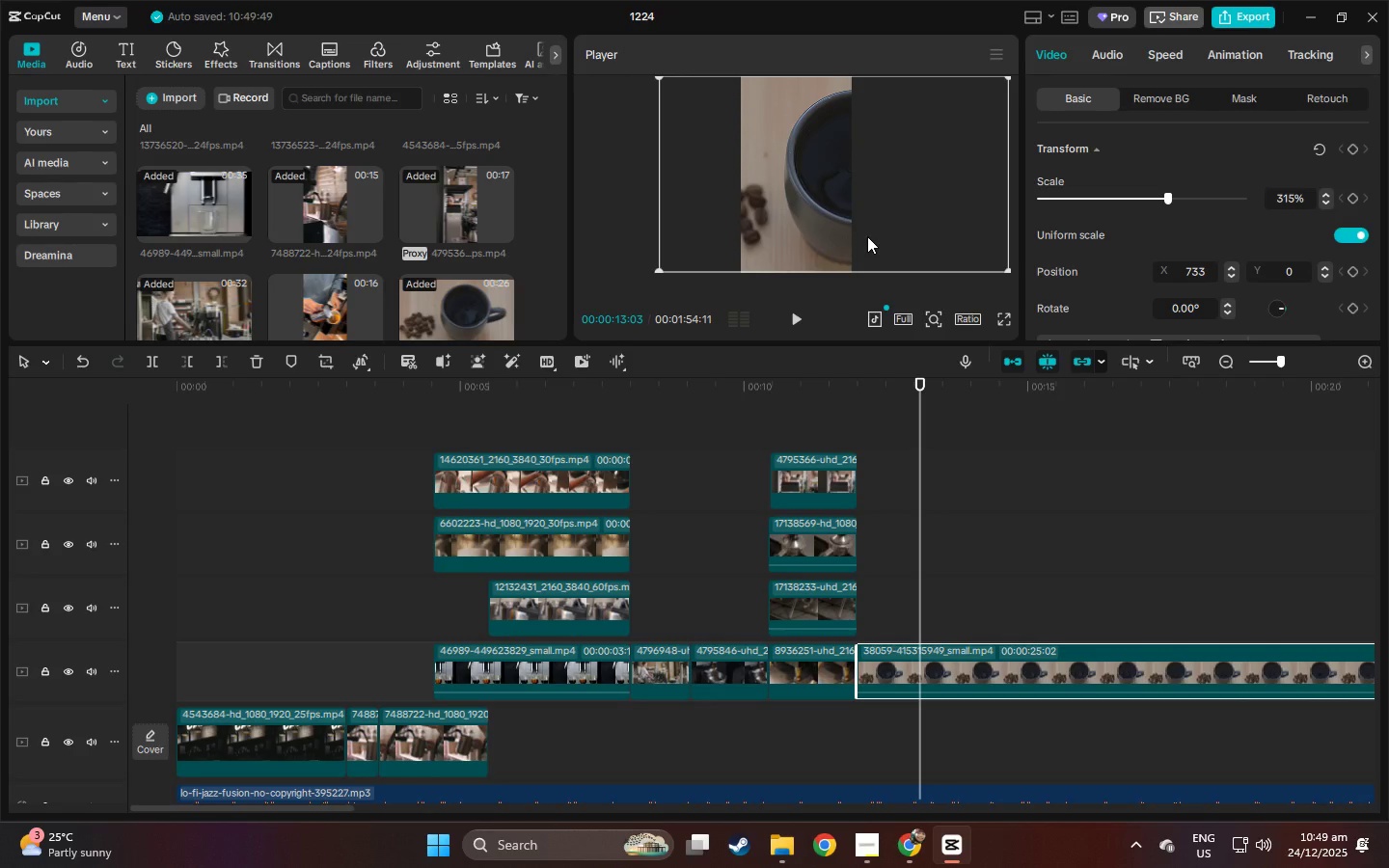 
wait(5.26)
 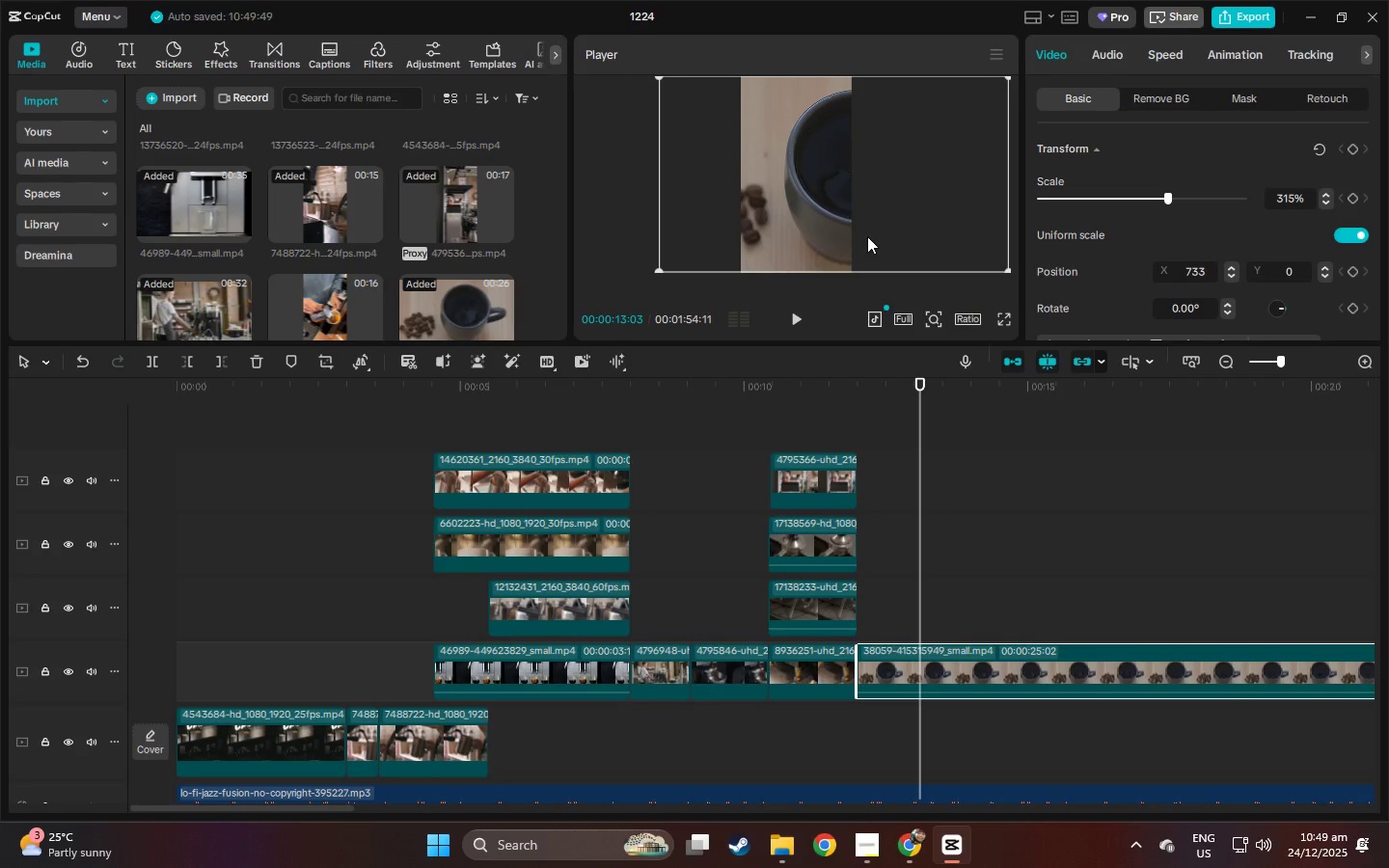 
scroll: coordinate [1029, 524], scroll_direction: up, amount: 6.0
 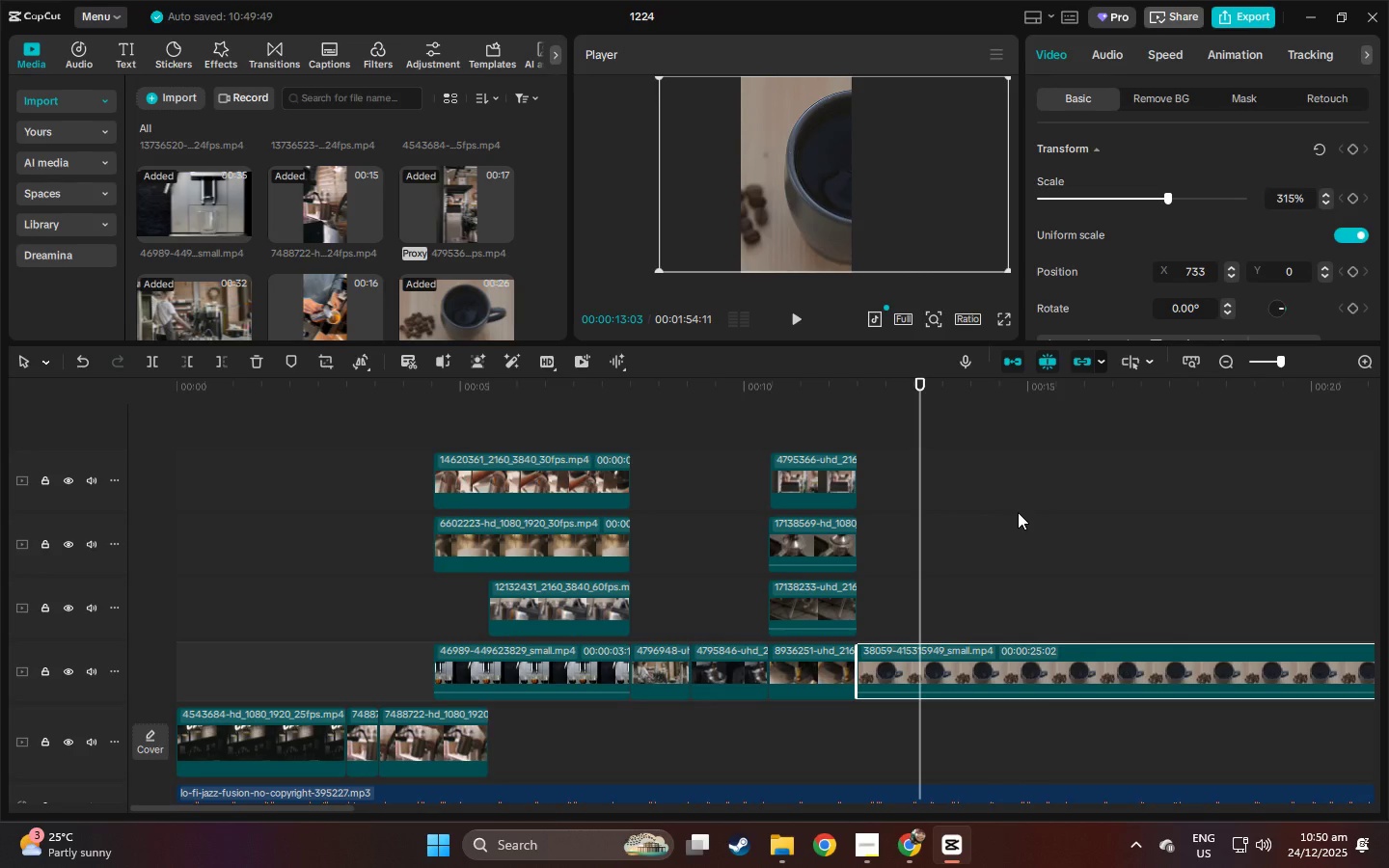 
key(Space)
 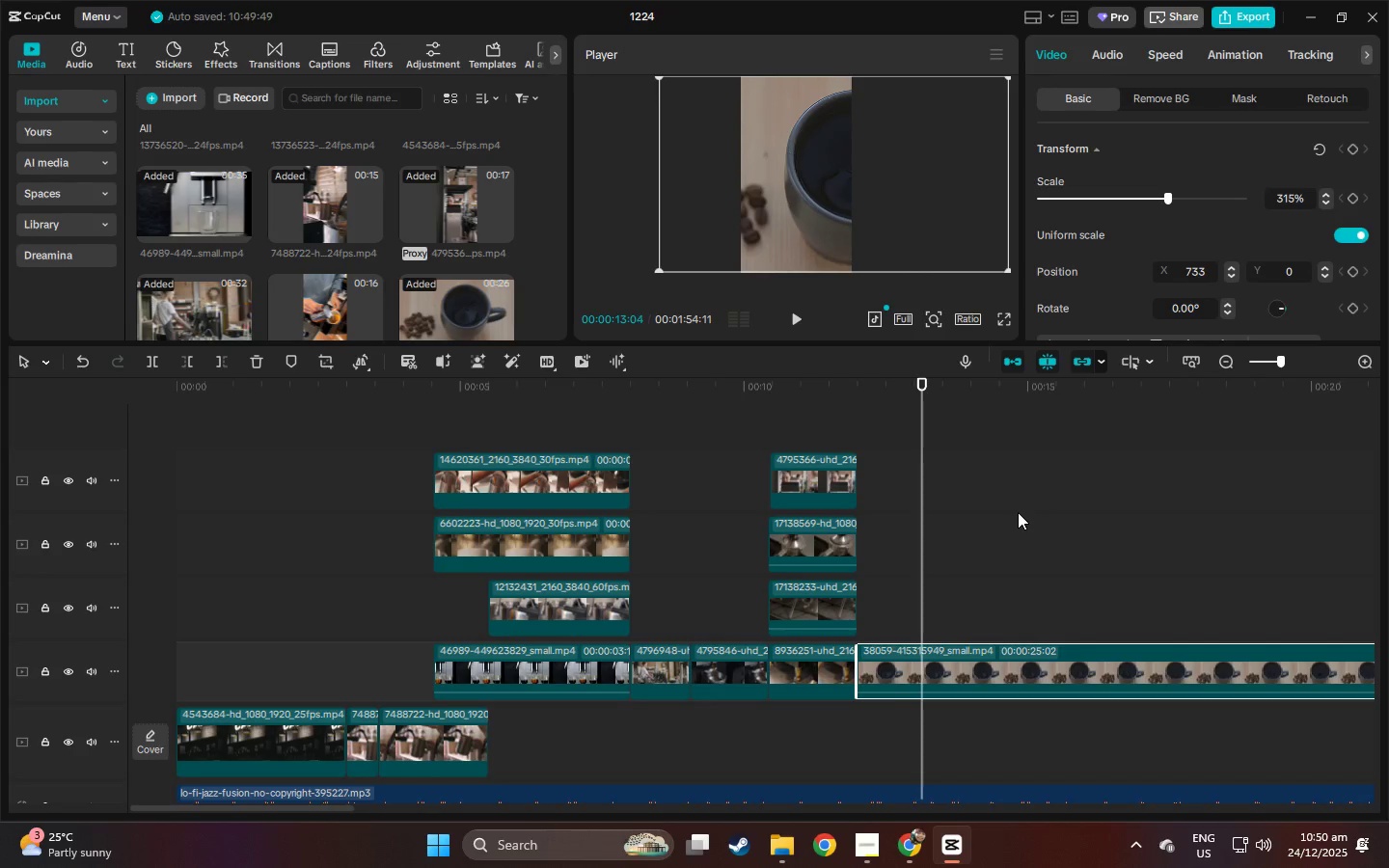 
key(Space)
 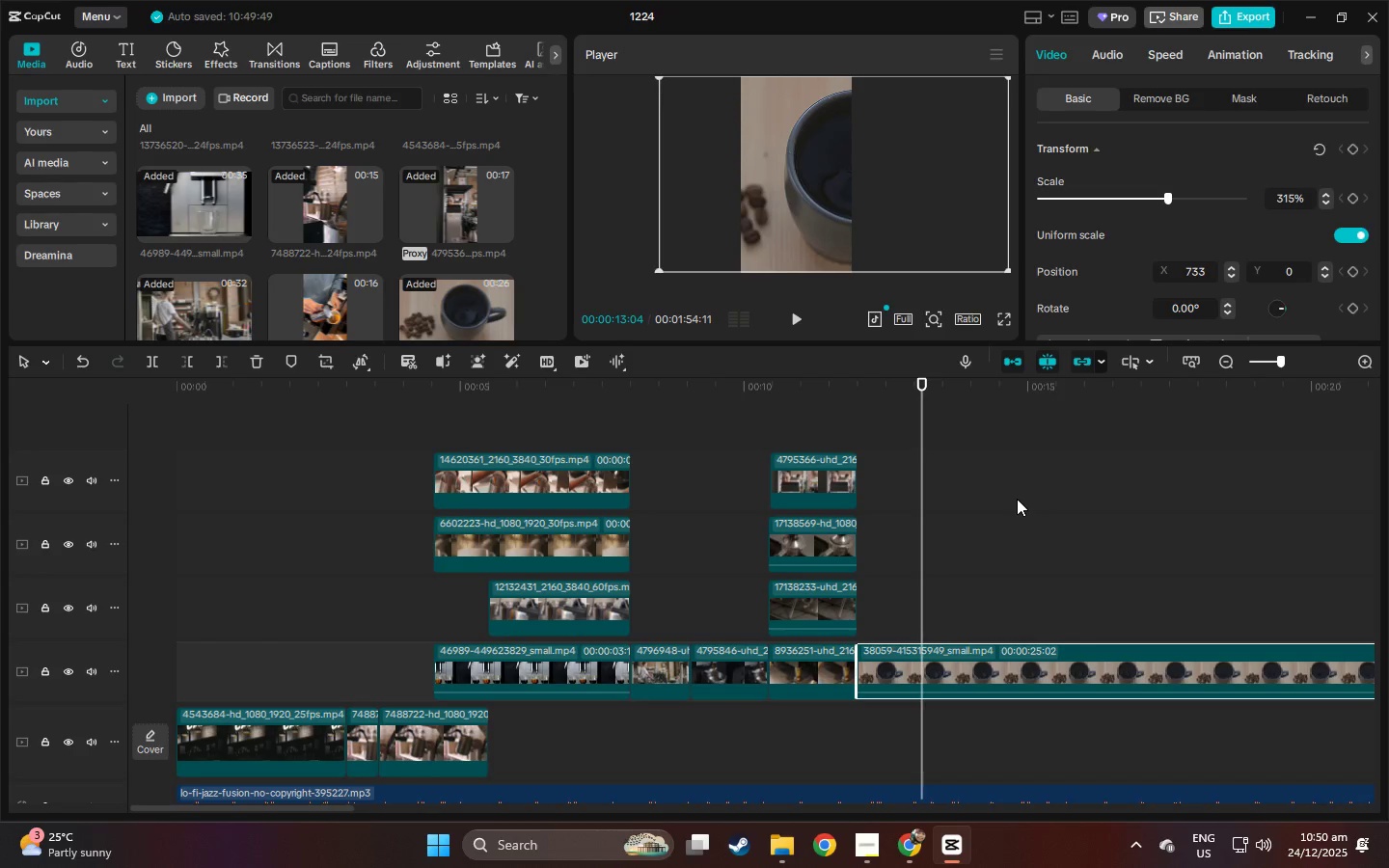 
left_click([1017, 495])
 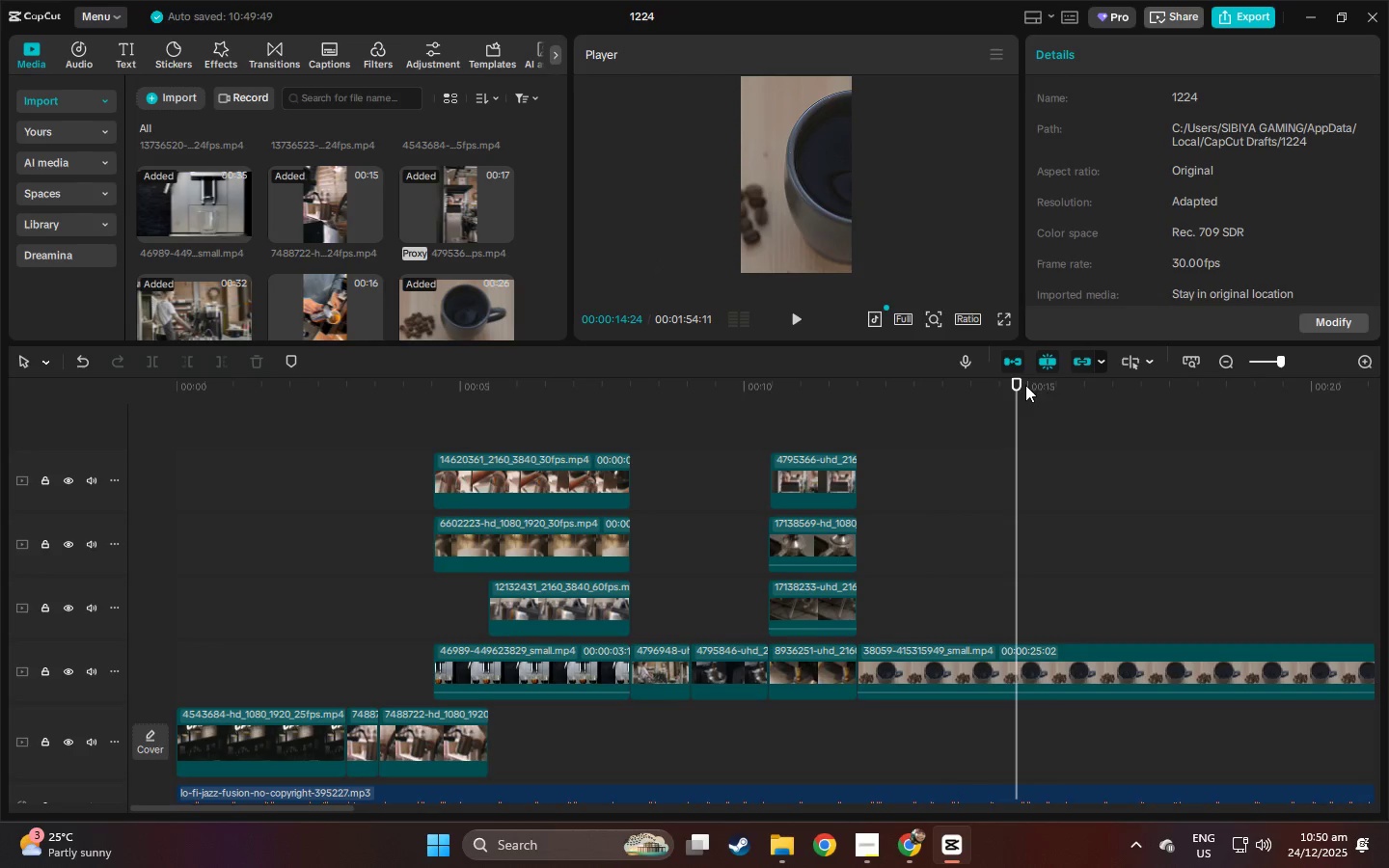 
left_click_drag(start_coordinate=[1015, 383], to_coordinate=[1027, 383])
 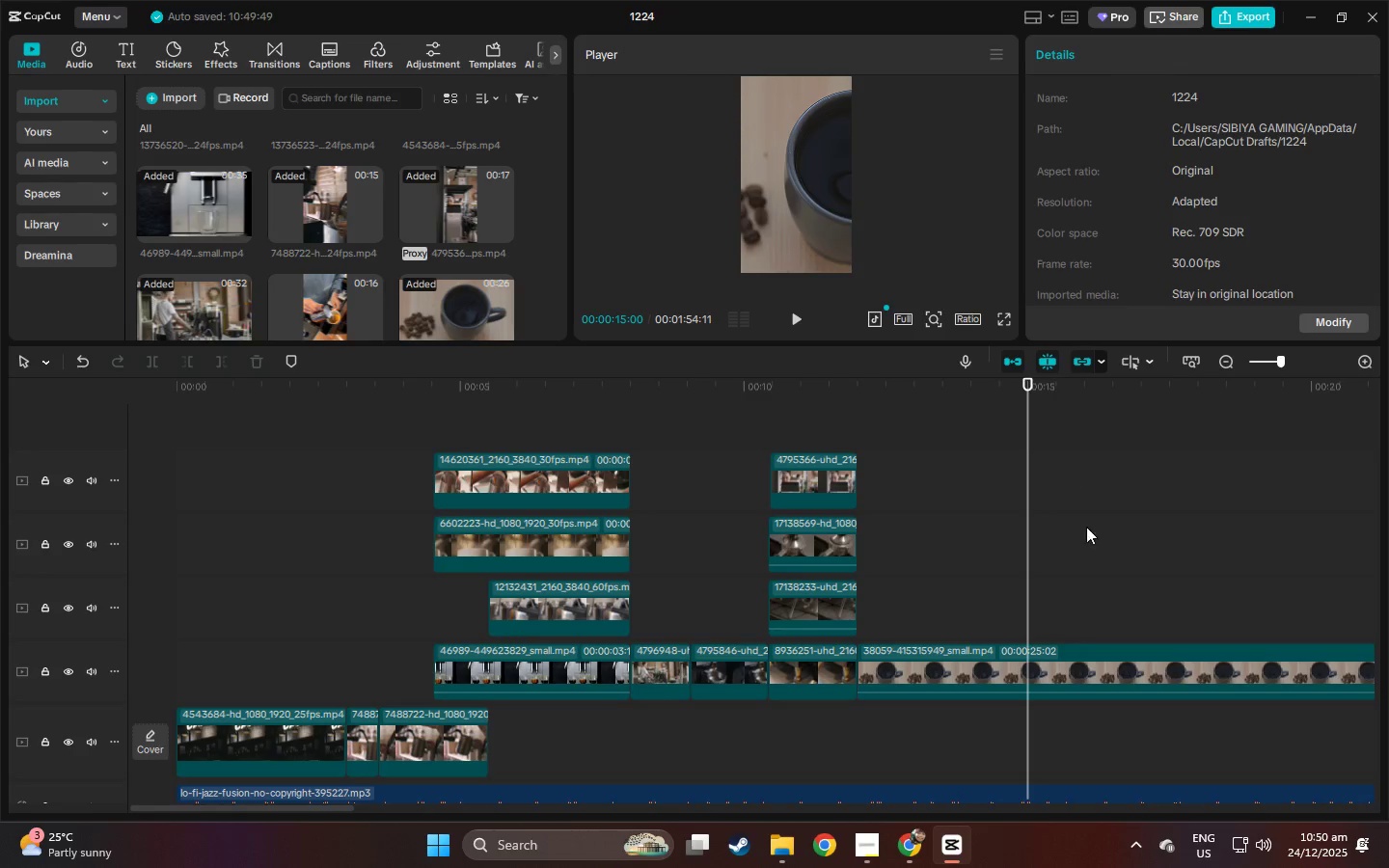 
key(Control+ControlLeft)
 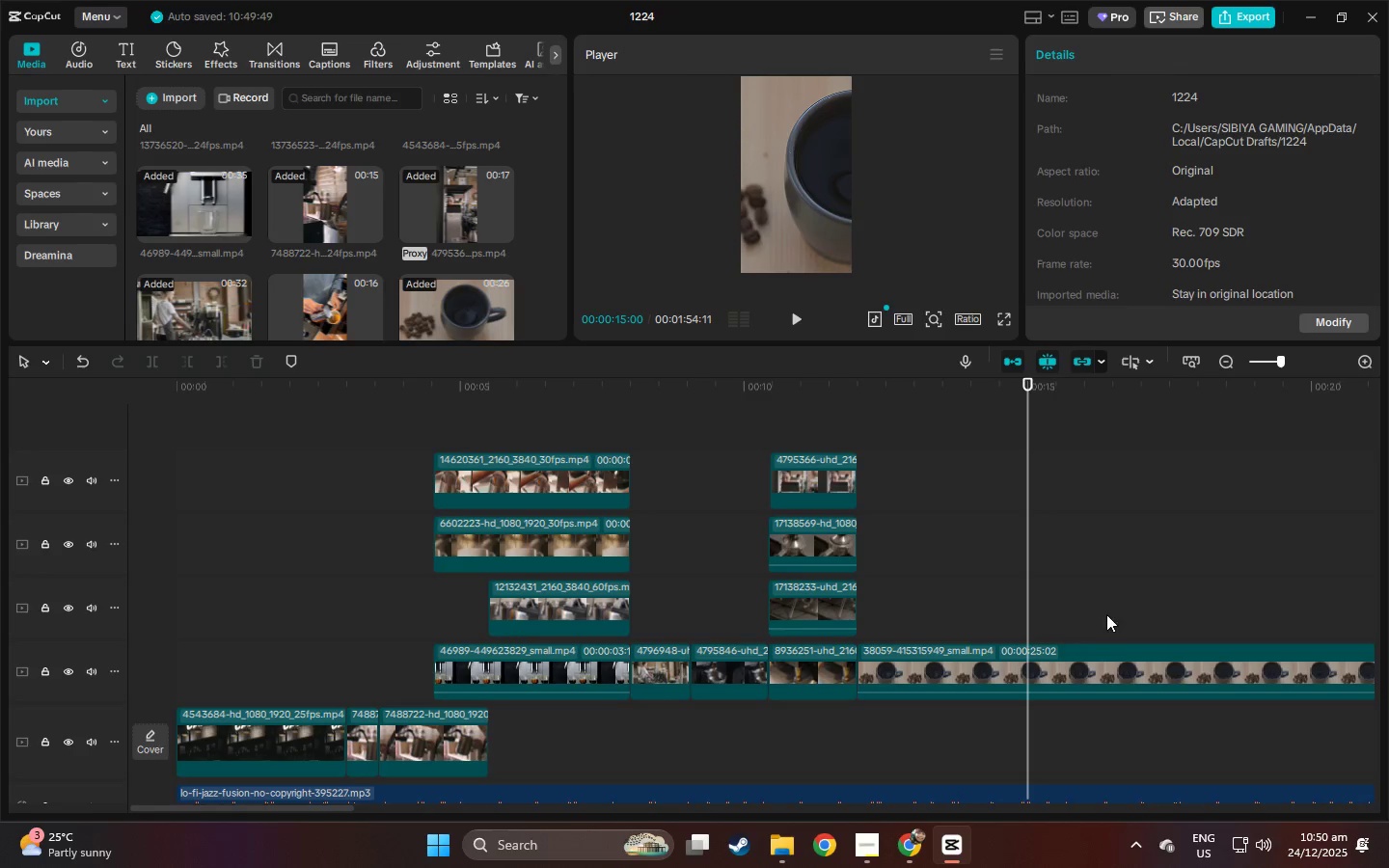 
key(Control+B)
 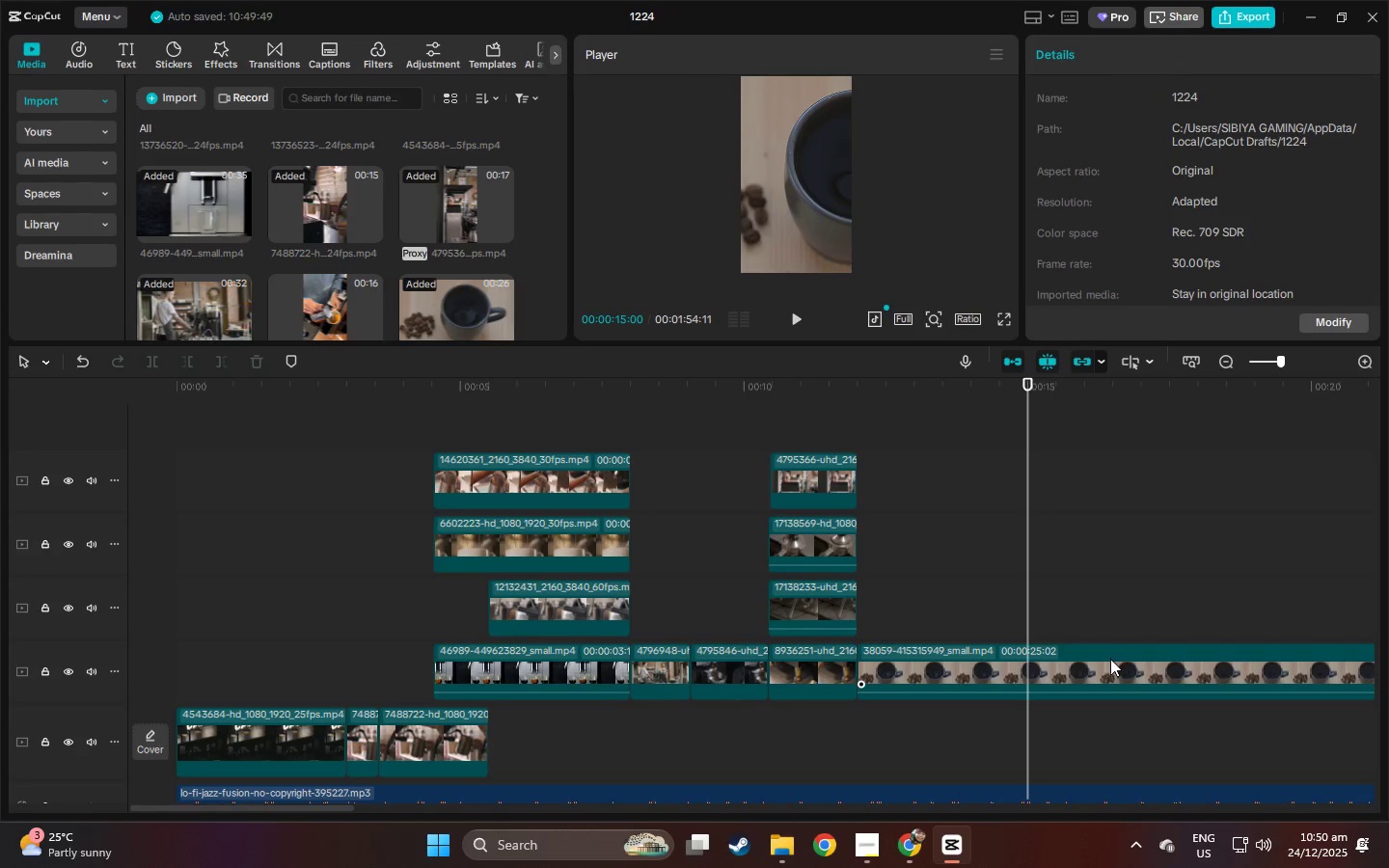 
left_click([1110, 659])
 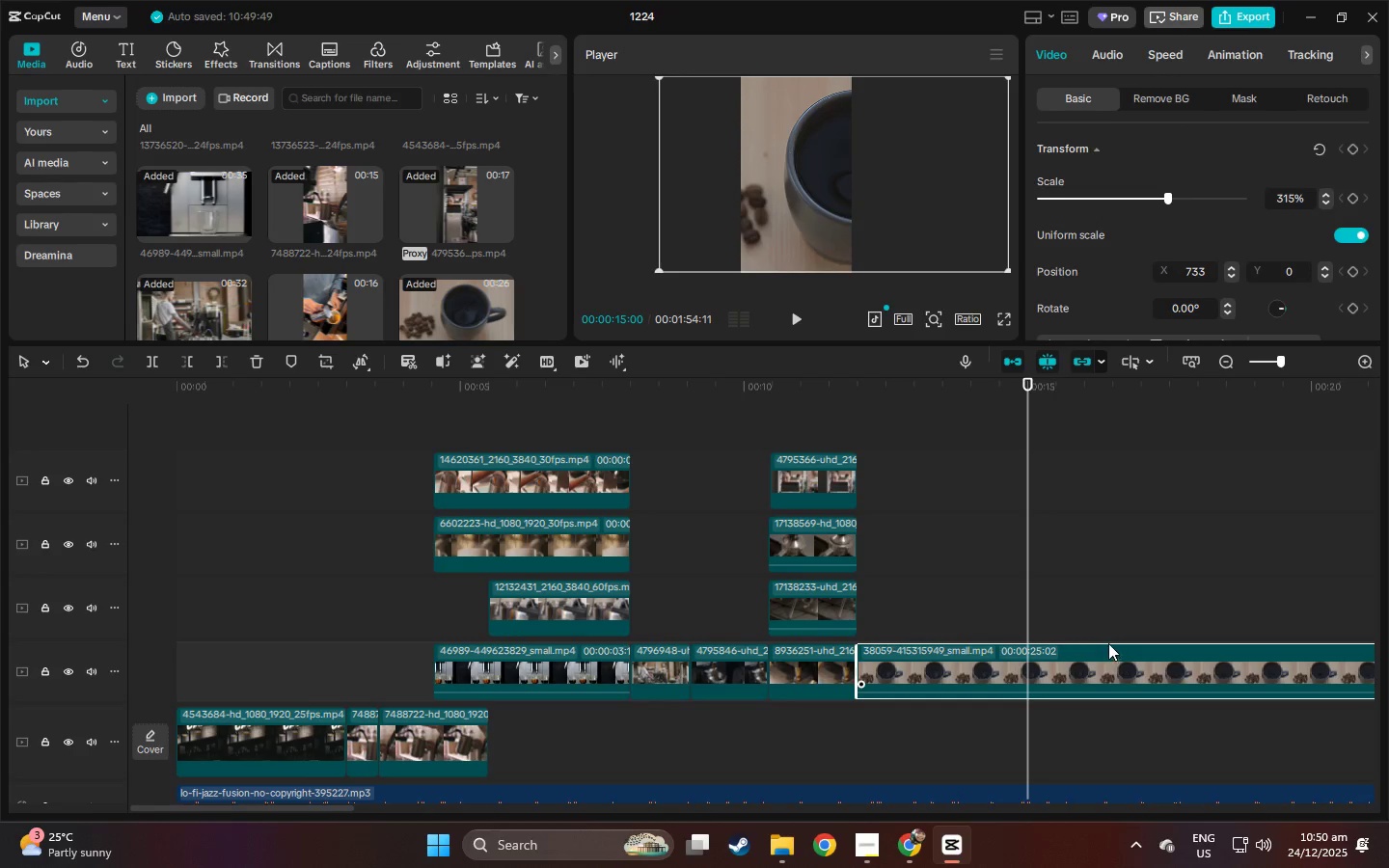 
key(Control+ControlLeft)
 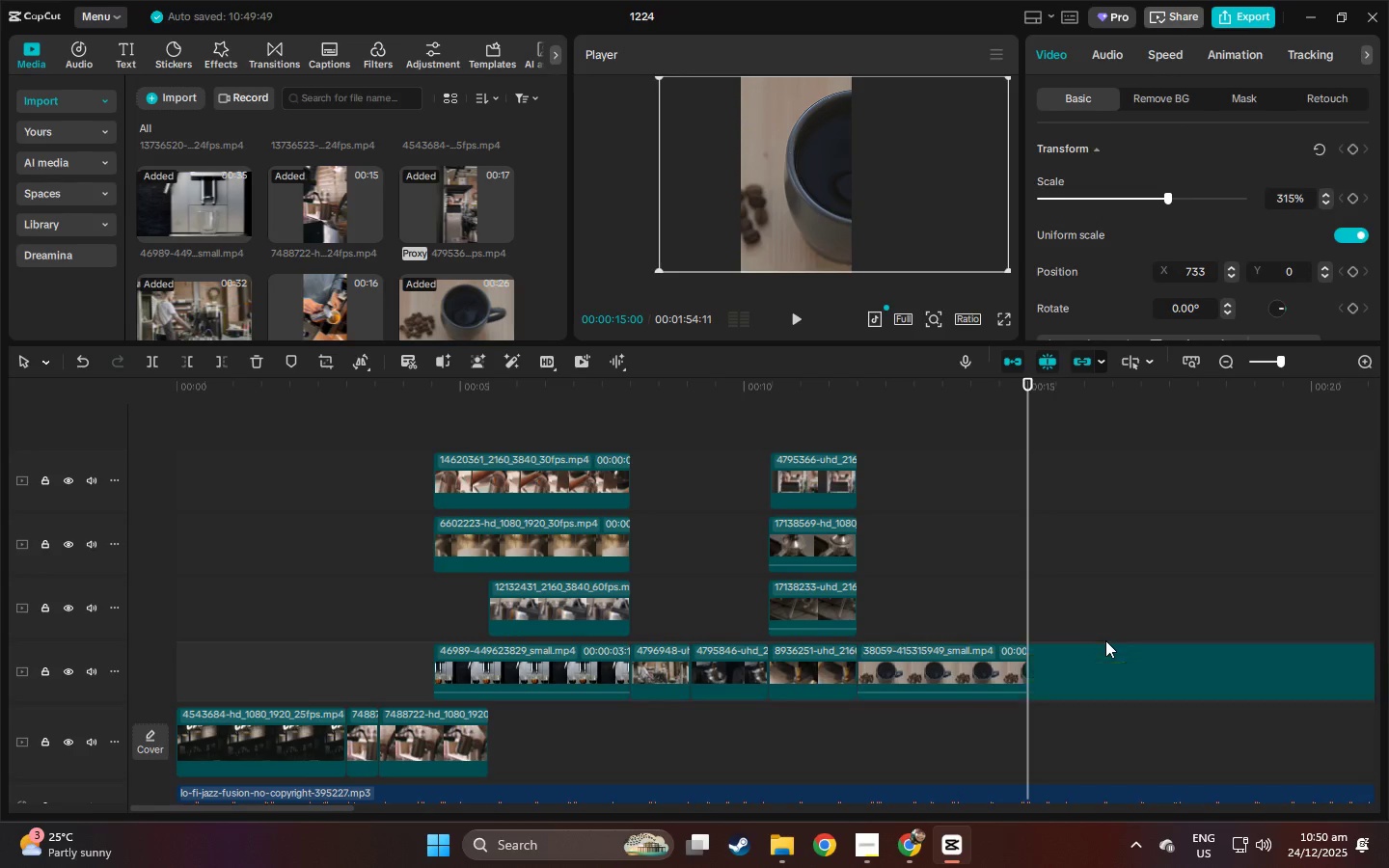 
key(Control+B)
 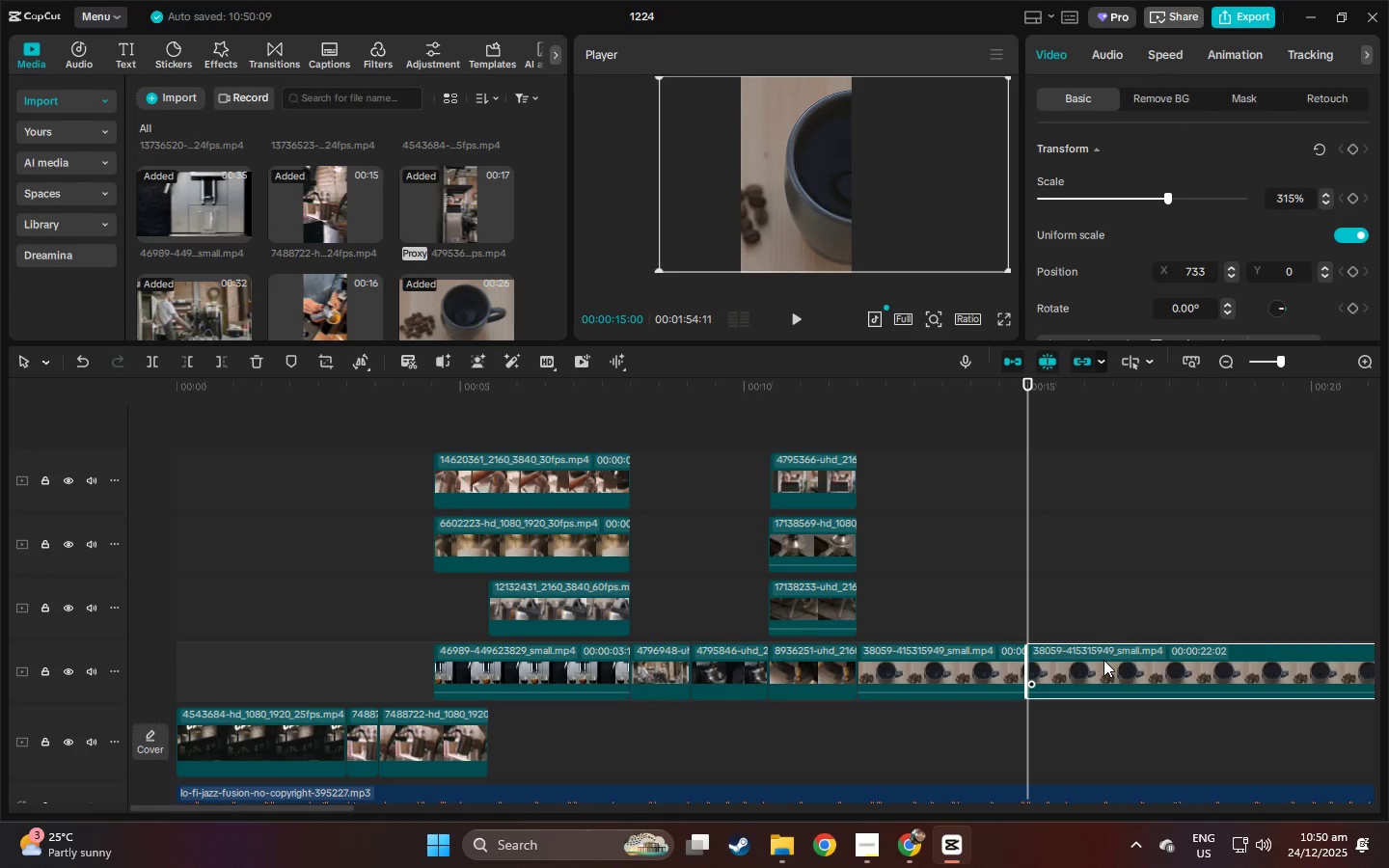 
left_click([1103, 660])
 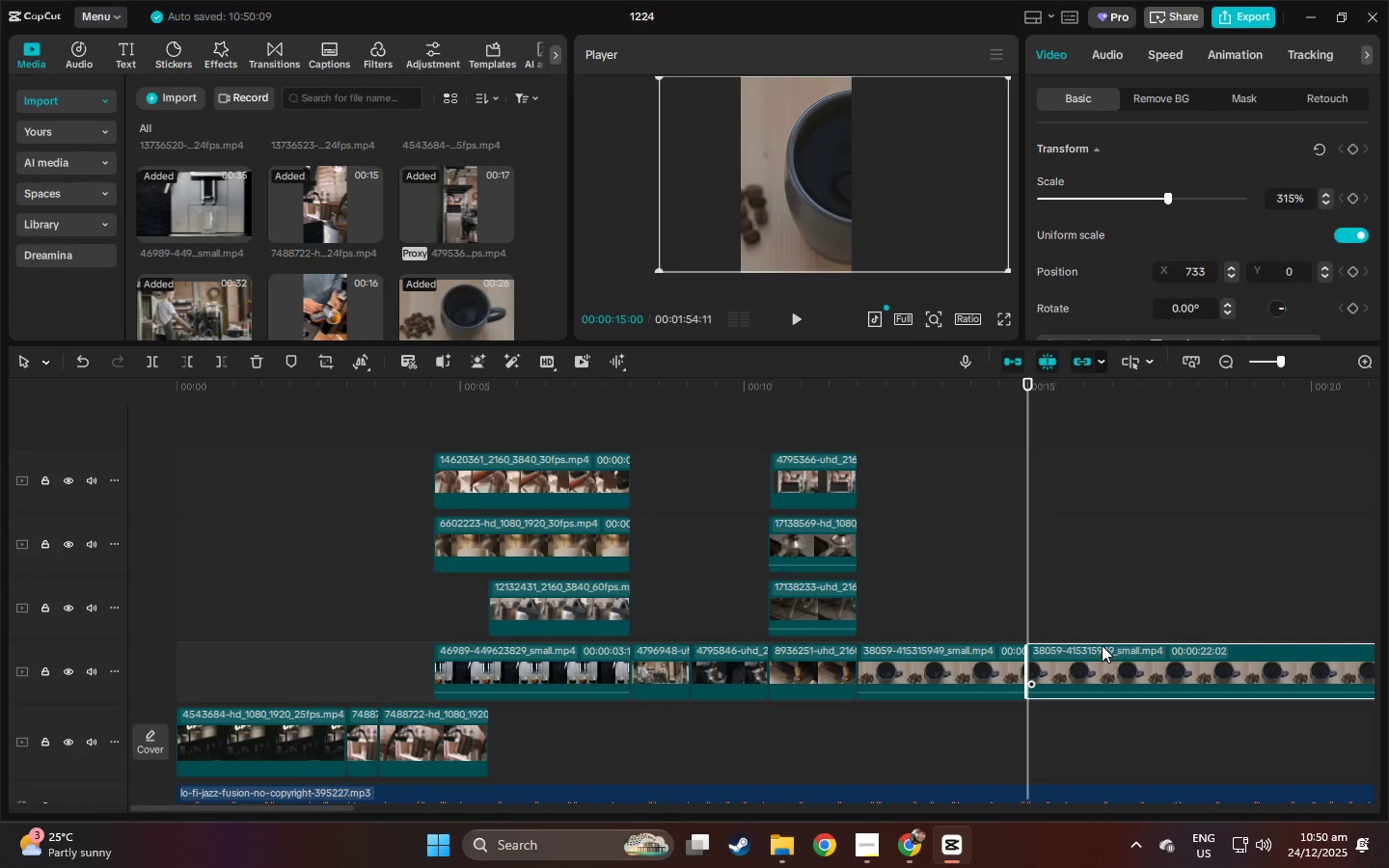 
key(Delete)
 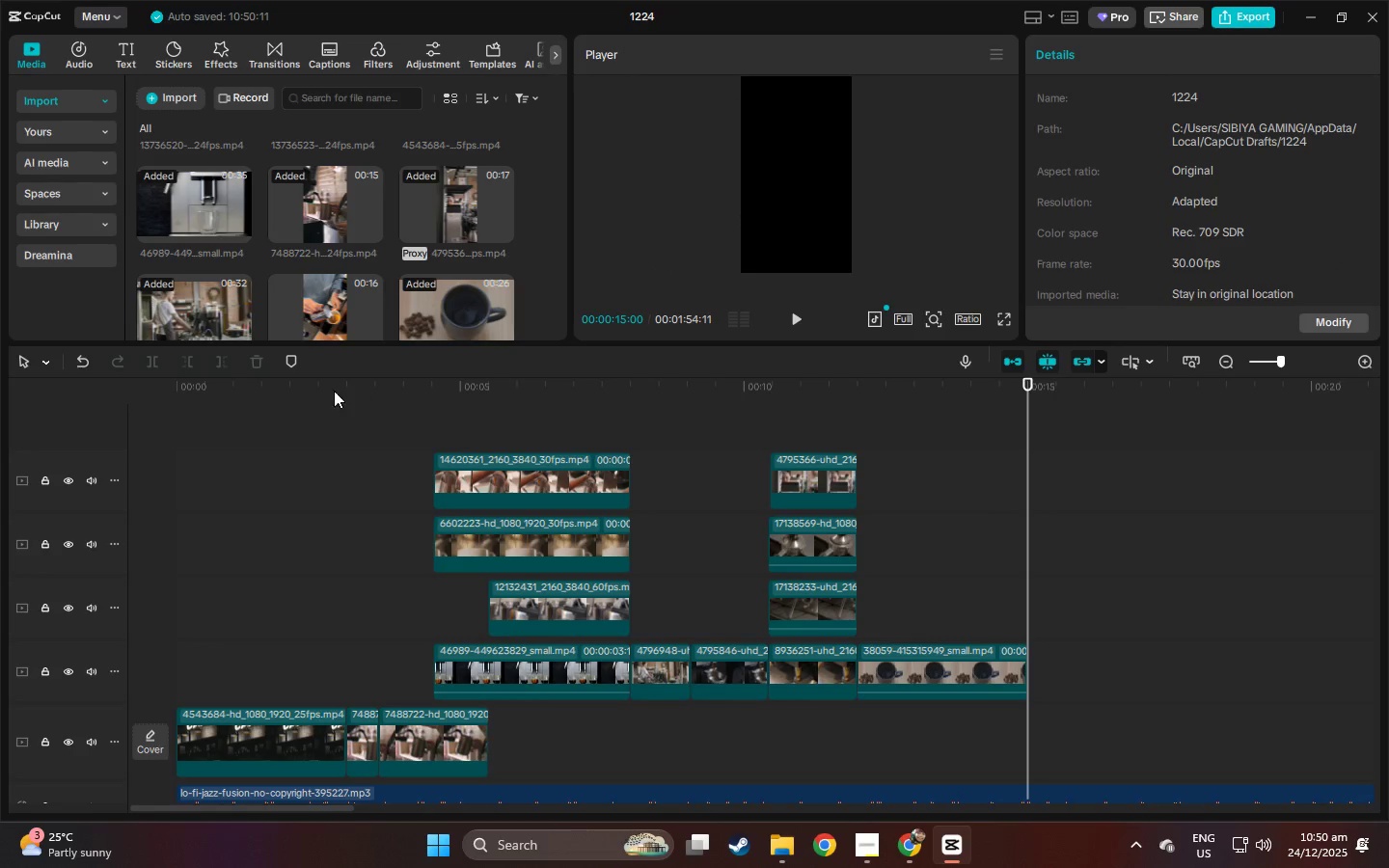 
left_click_drag(start_coordinate=[303, 390], to_coordinate=[133, 381])
 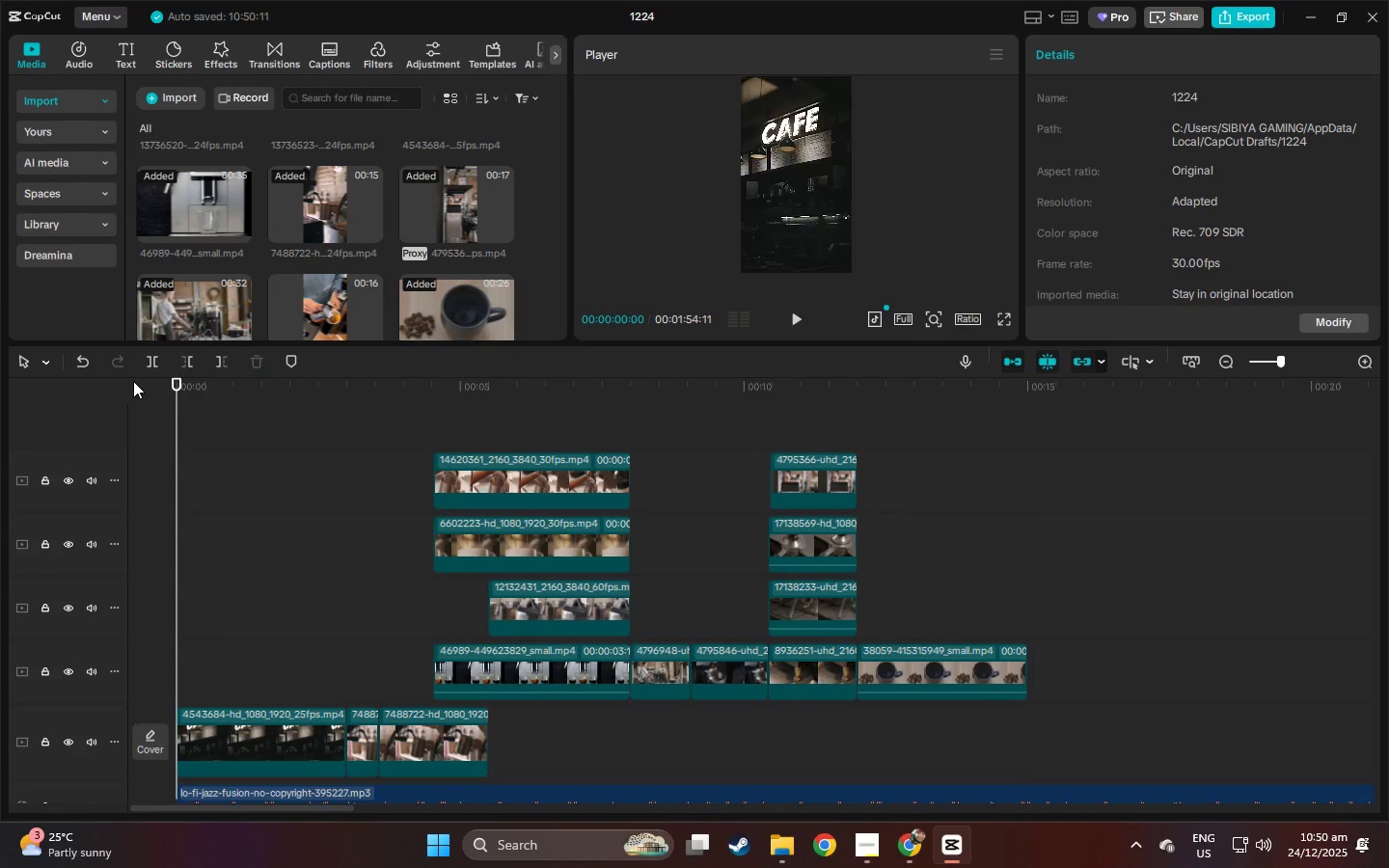 
key(Space)
 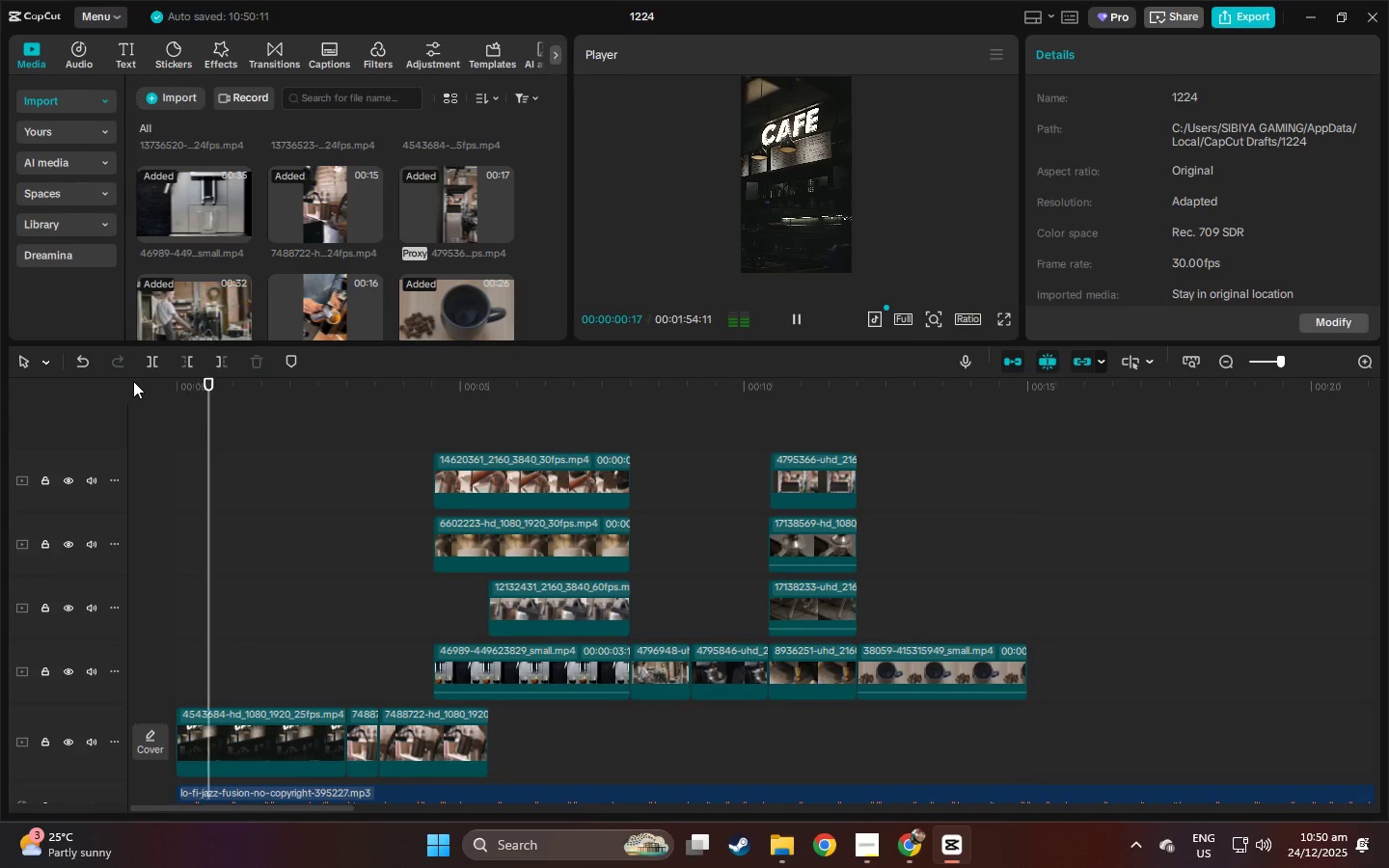 
key(Alt+Tab)
 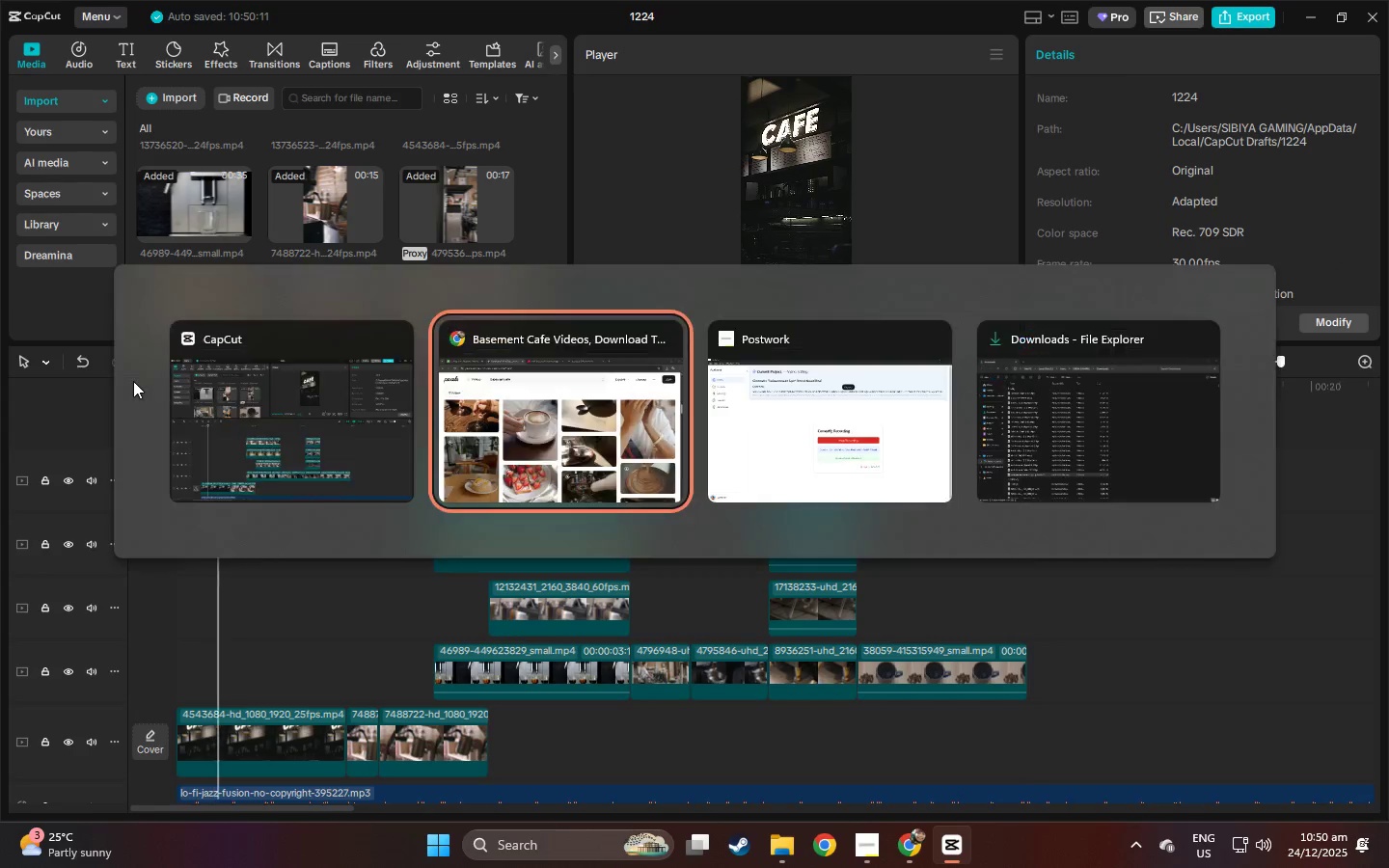 
key(Alt+Tab)